 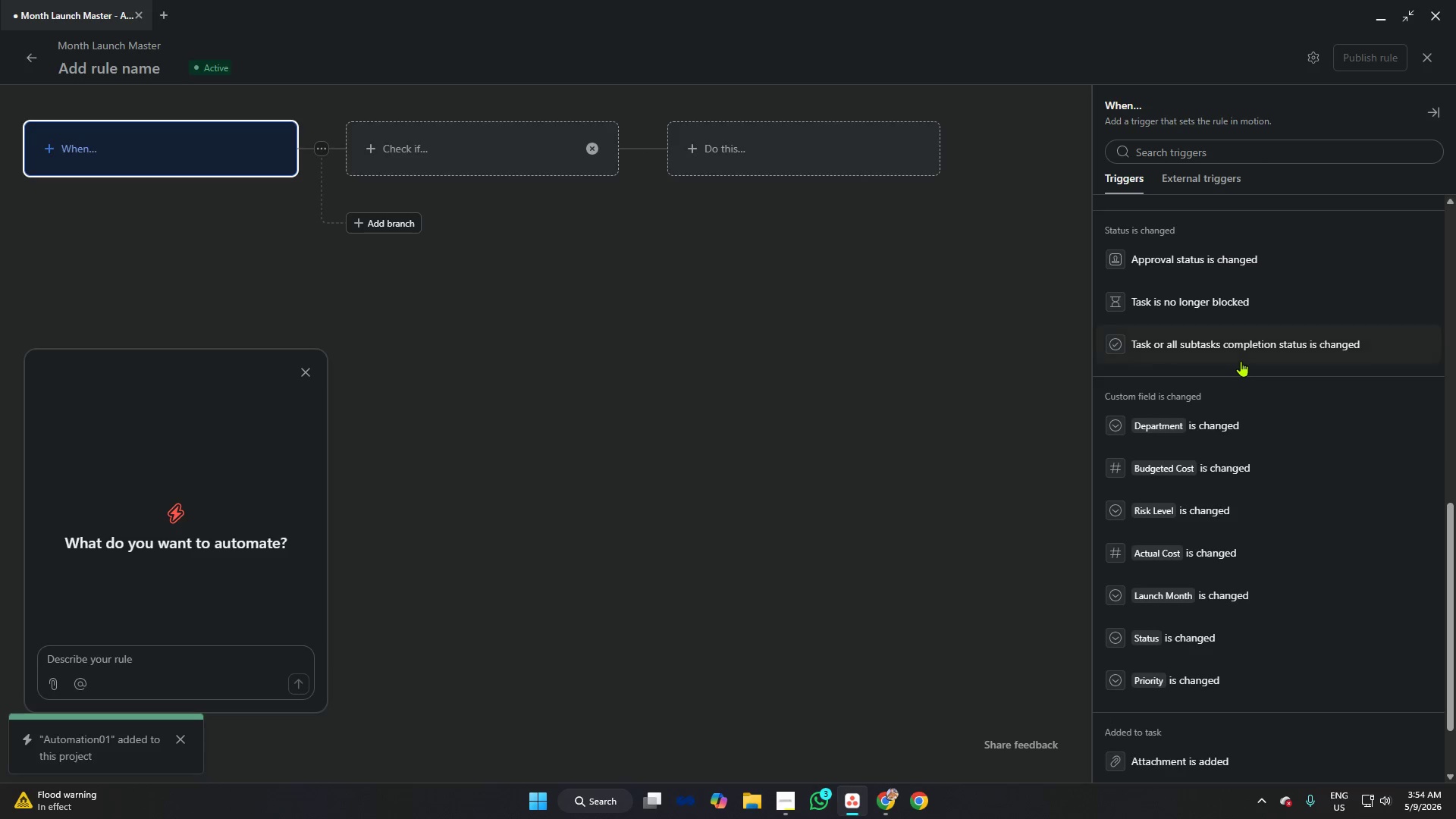 
scroll: coordinate [1241, 361], scroll_direction: down, amount: 2.0
 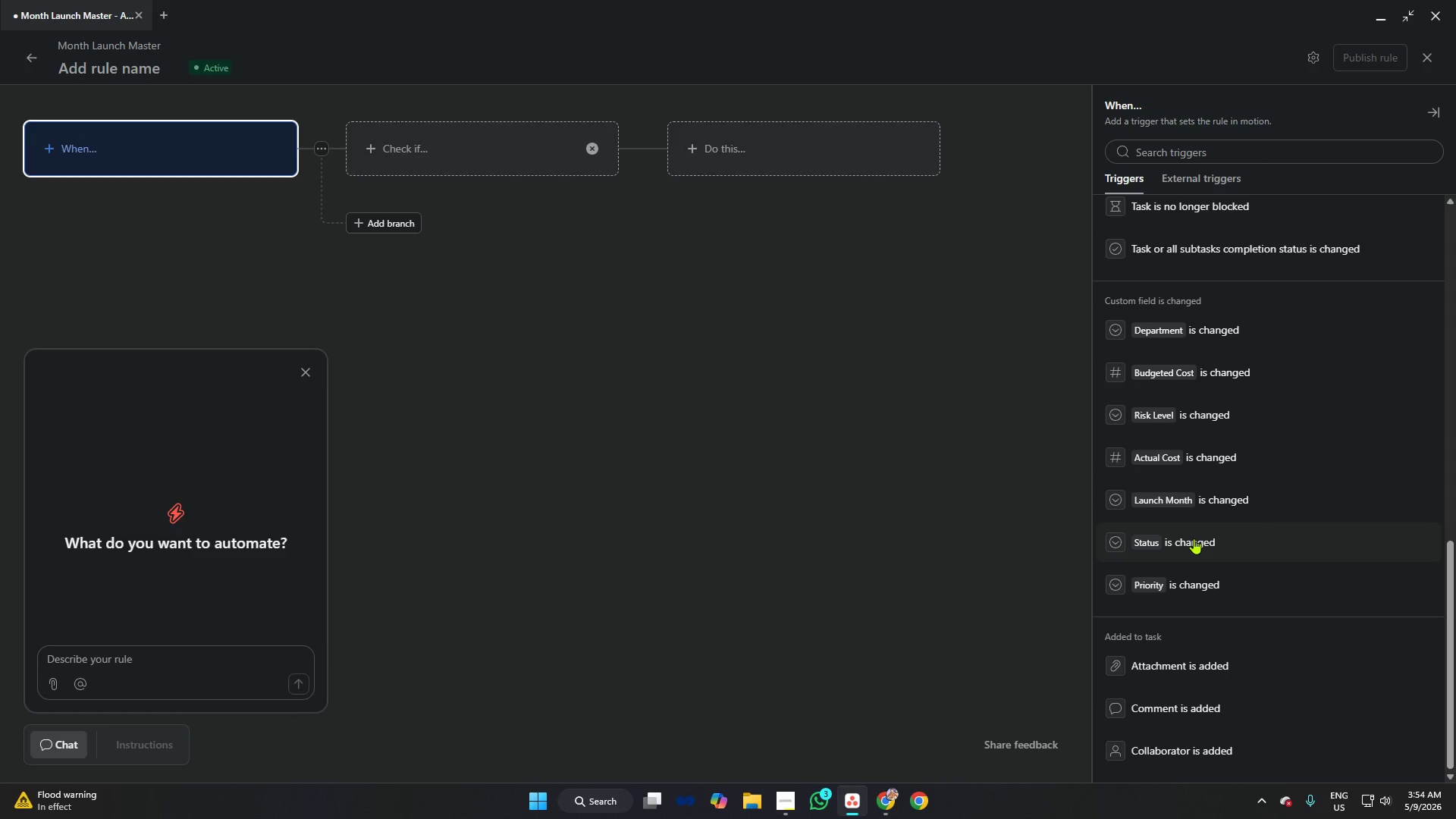 
left_click([1194, 538])
 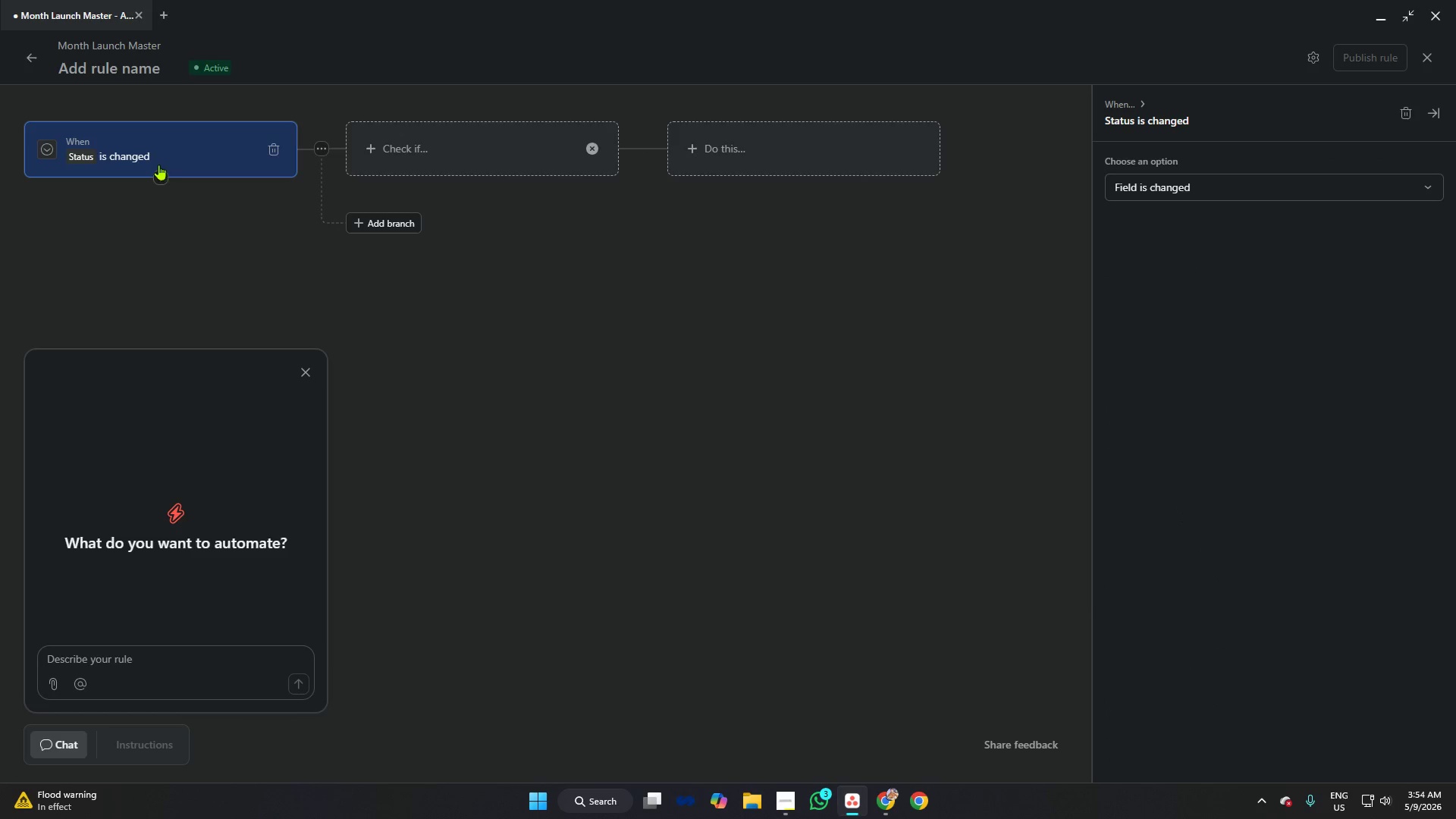 
left_click([1175, 180])
 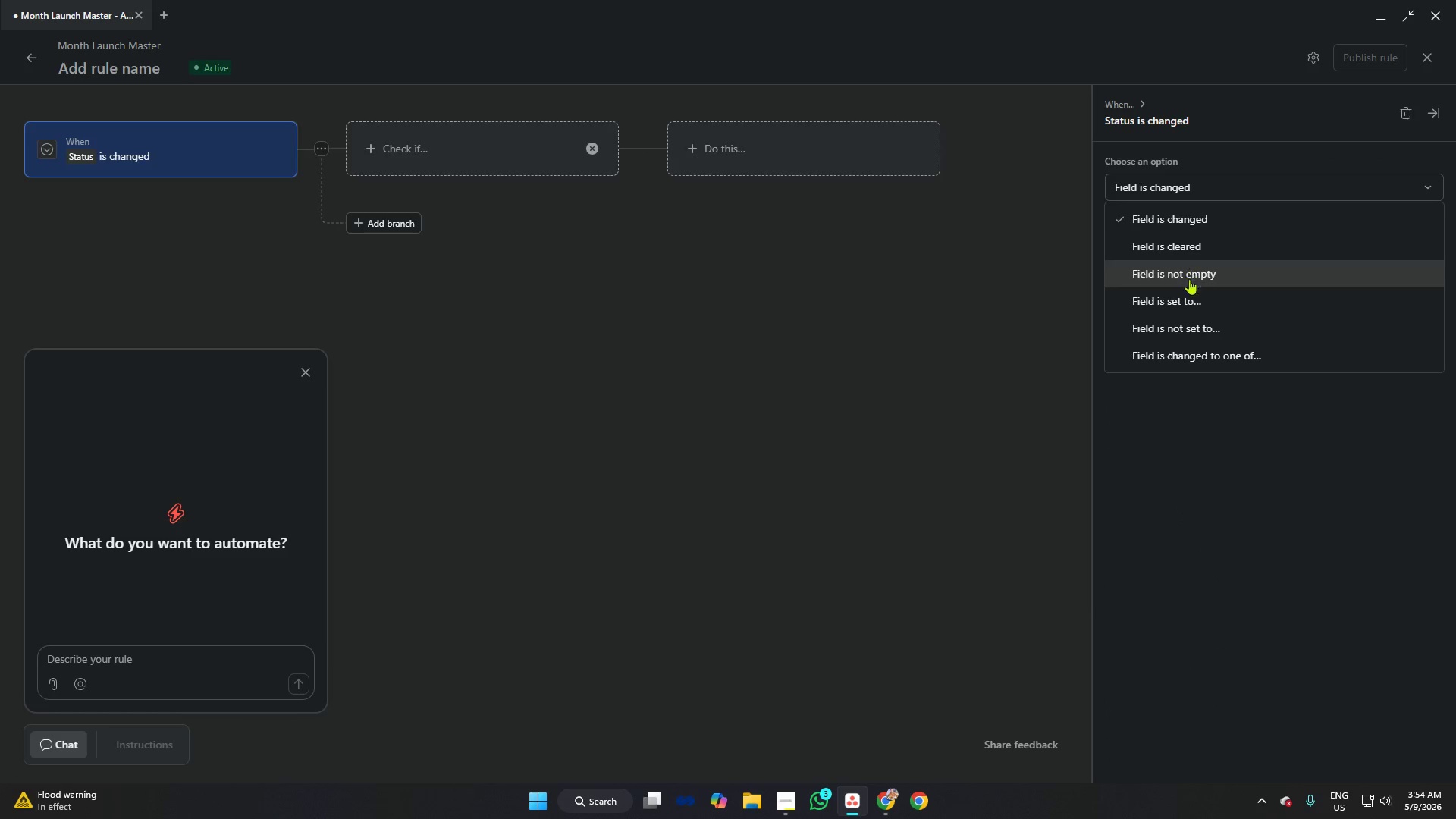 
left_click([1188, 297])
 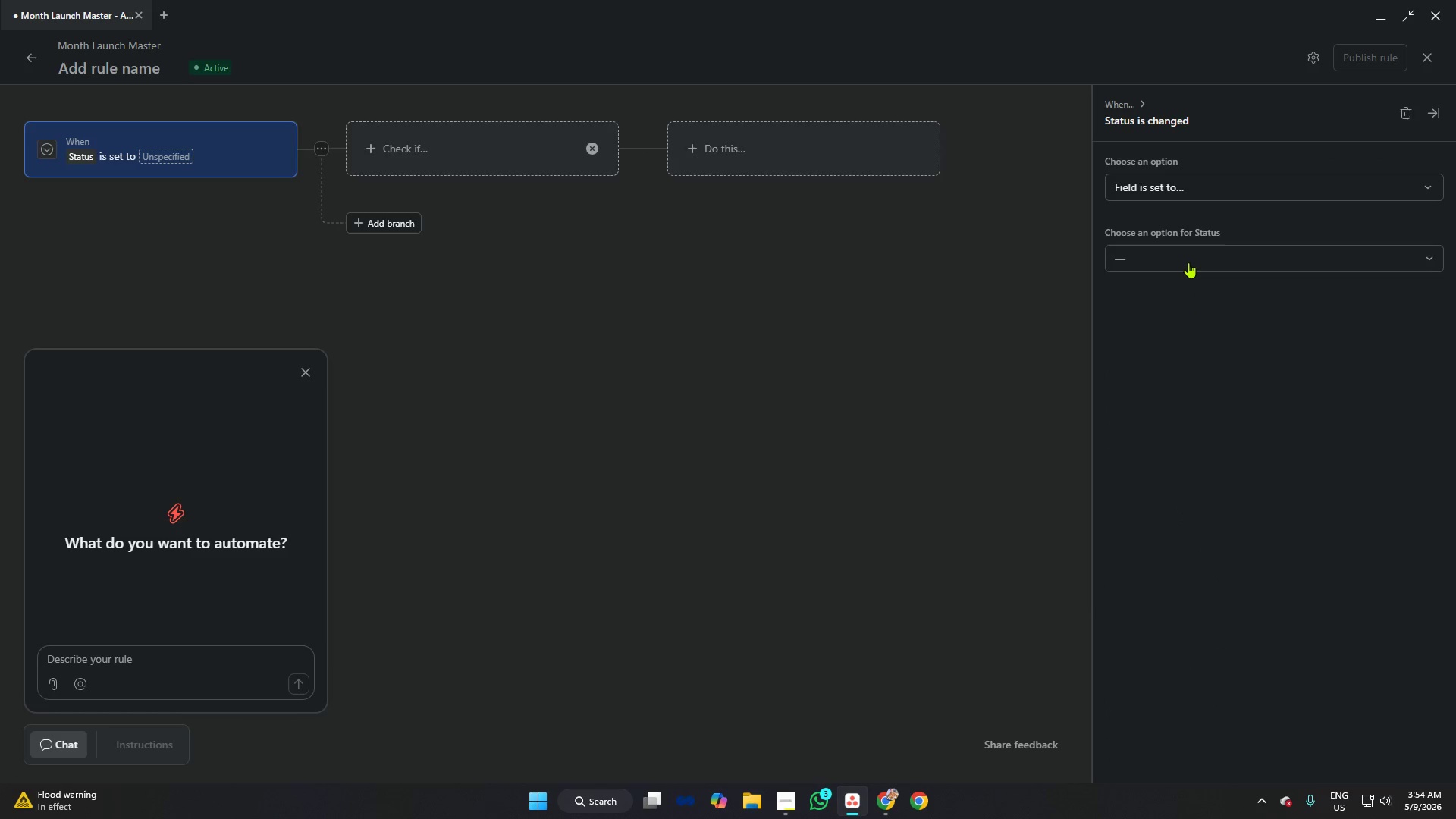 
left_click([1188, 262])
 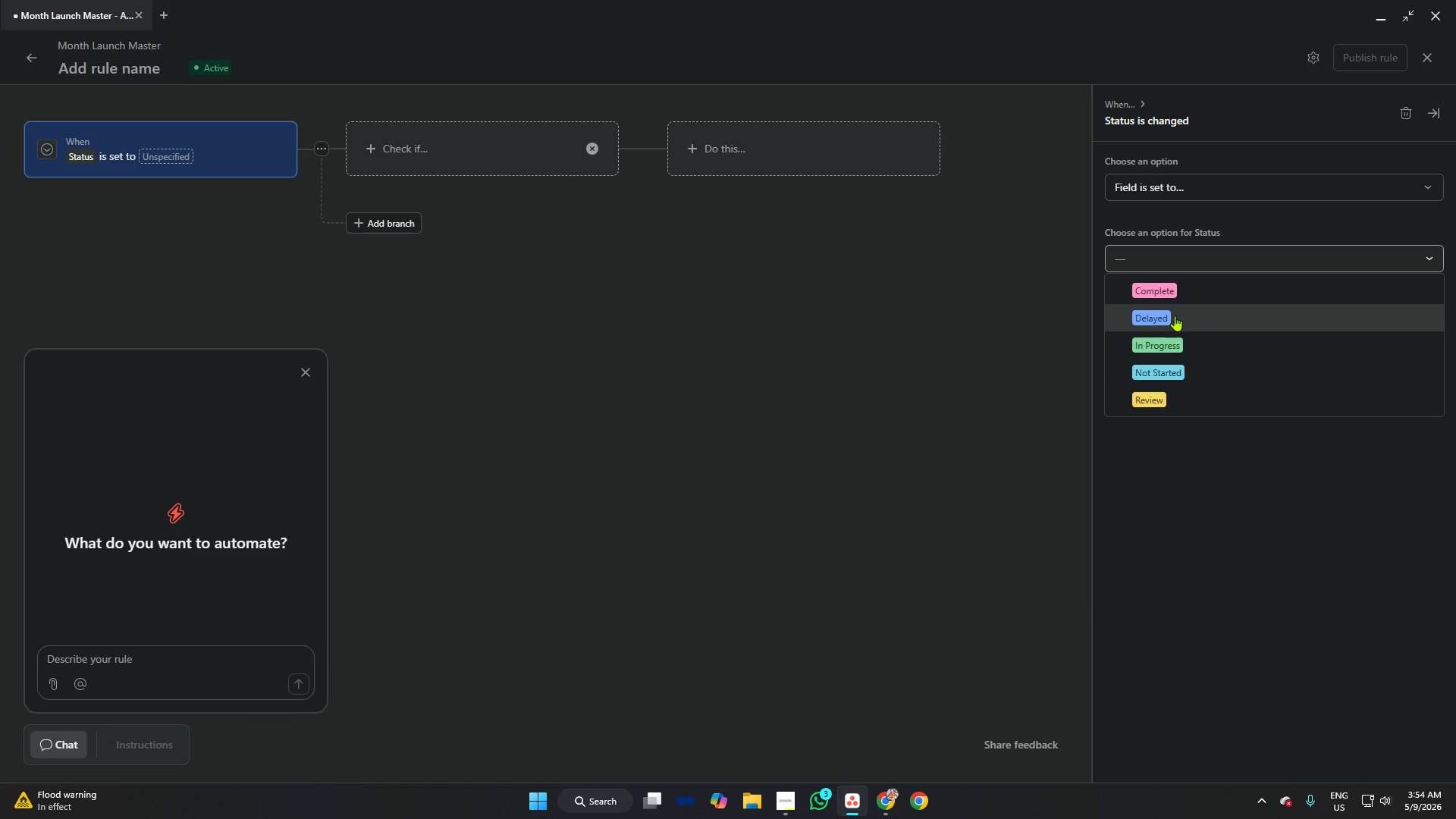 
left_click([1174, 314])
 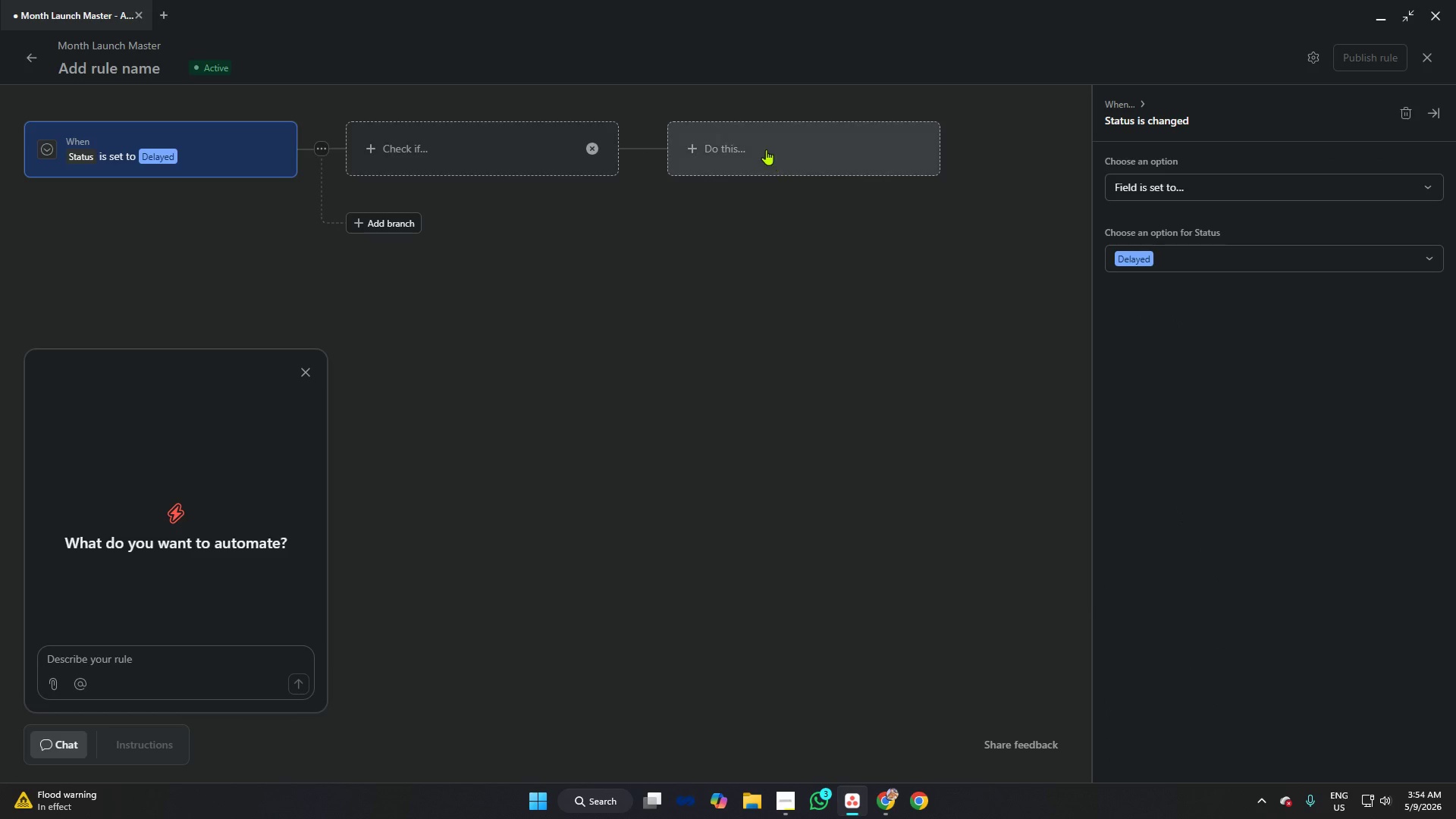 
left_click([761, 143])
 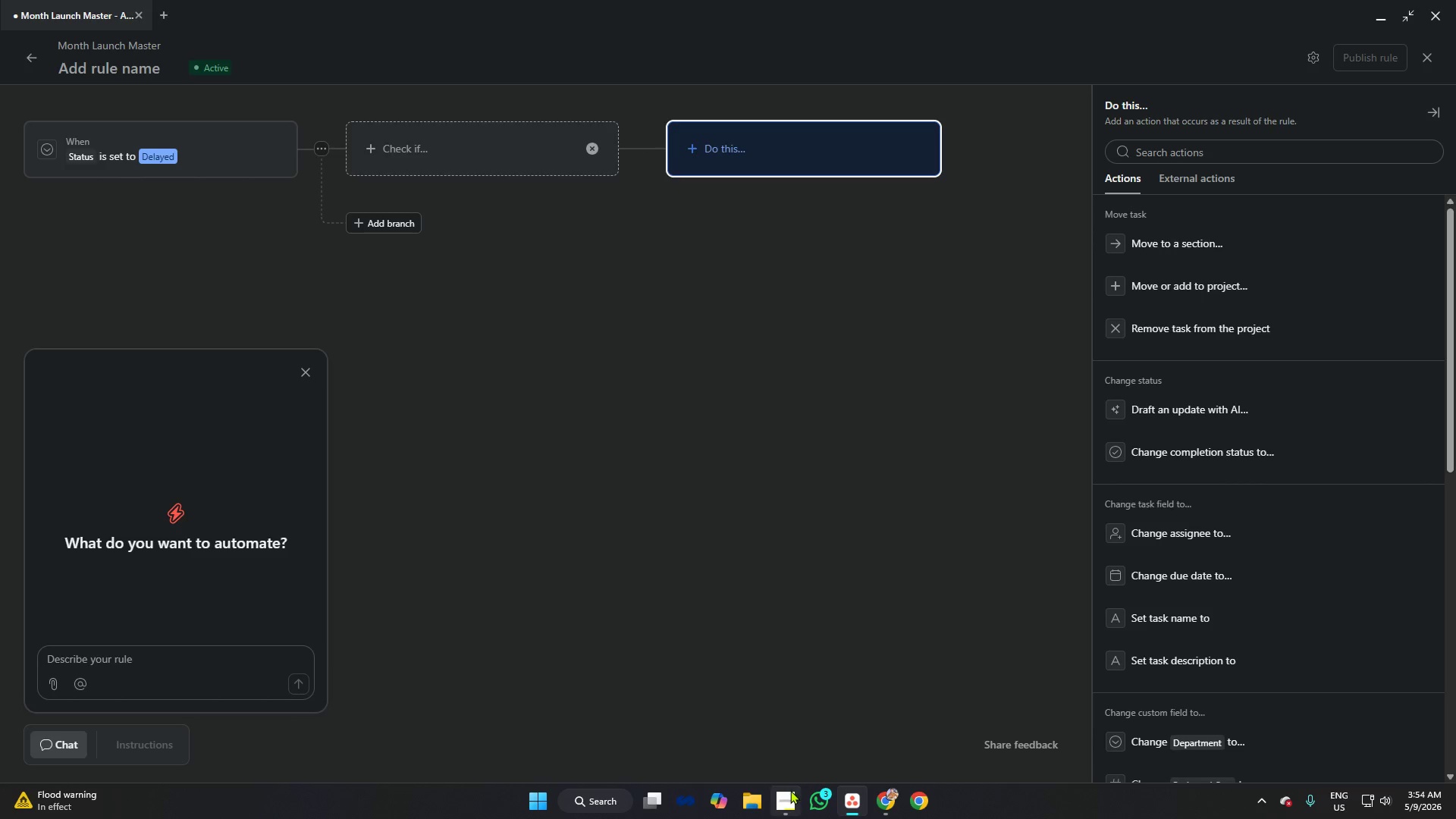 
left_click([789, 791])